 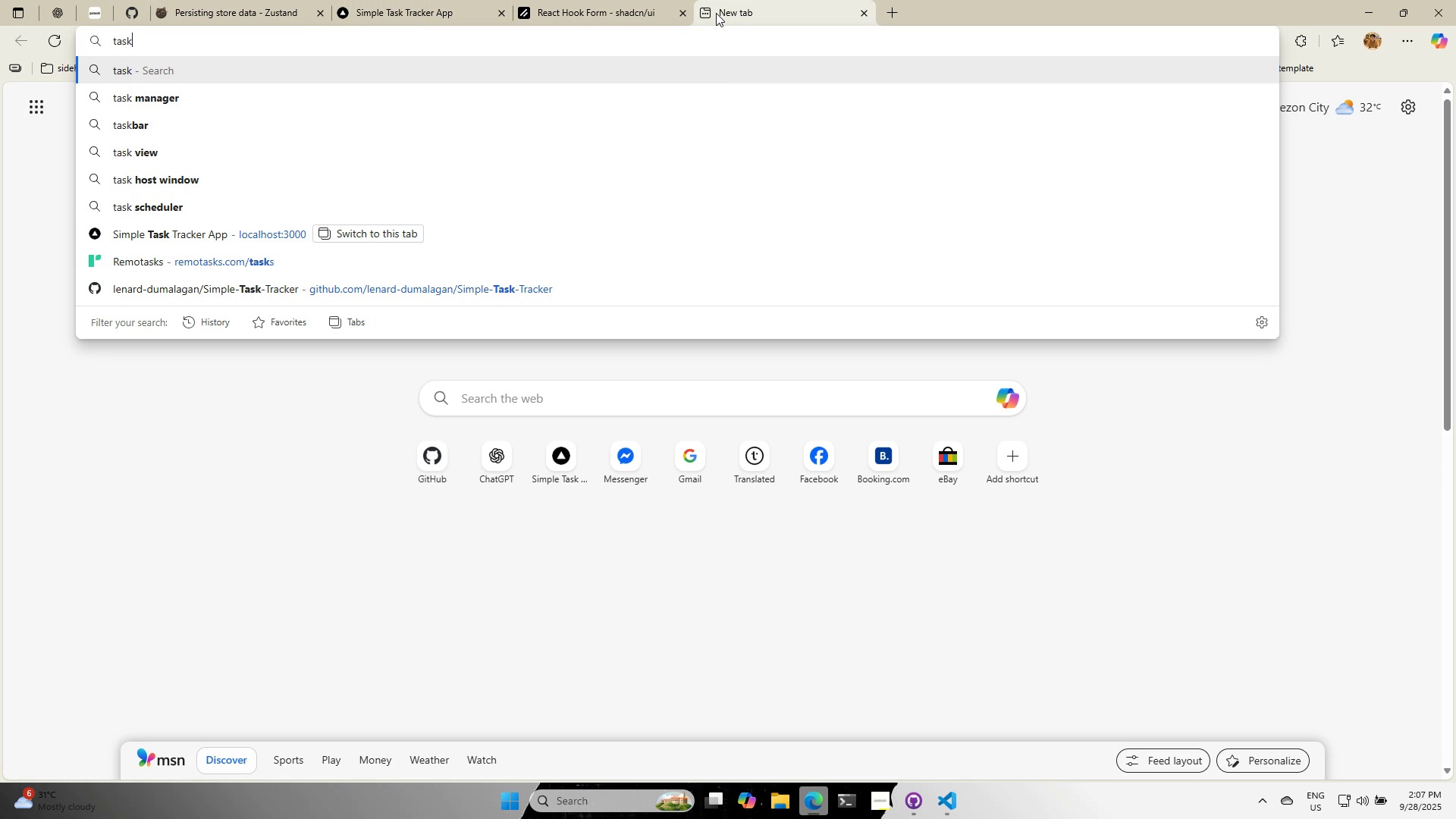 
key(Backspace)
key(Backspace)
key(Backspace)
key(Backspace)
type(todo)
 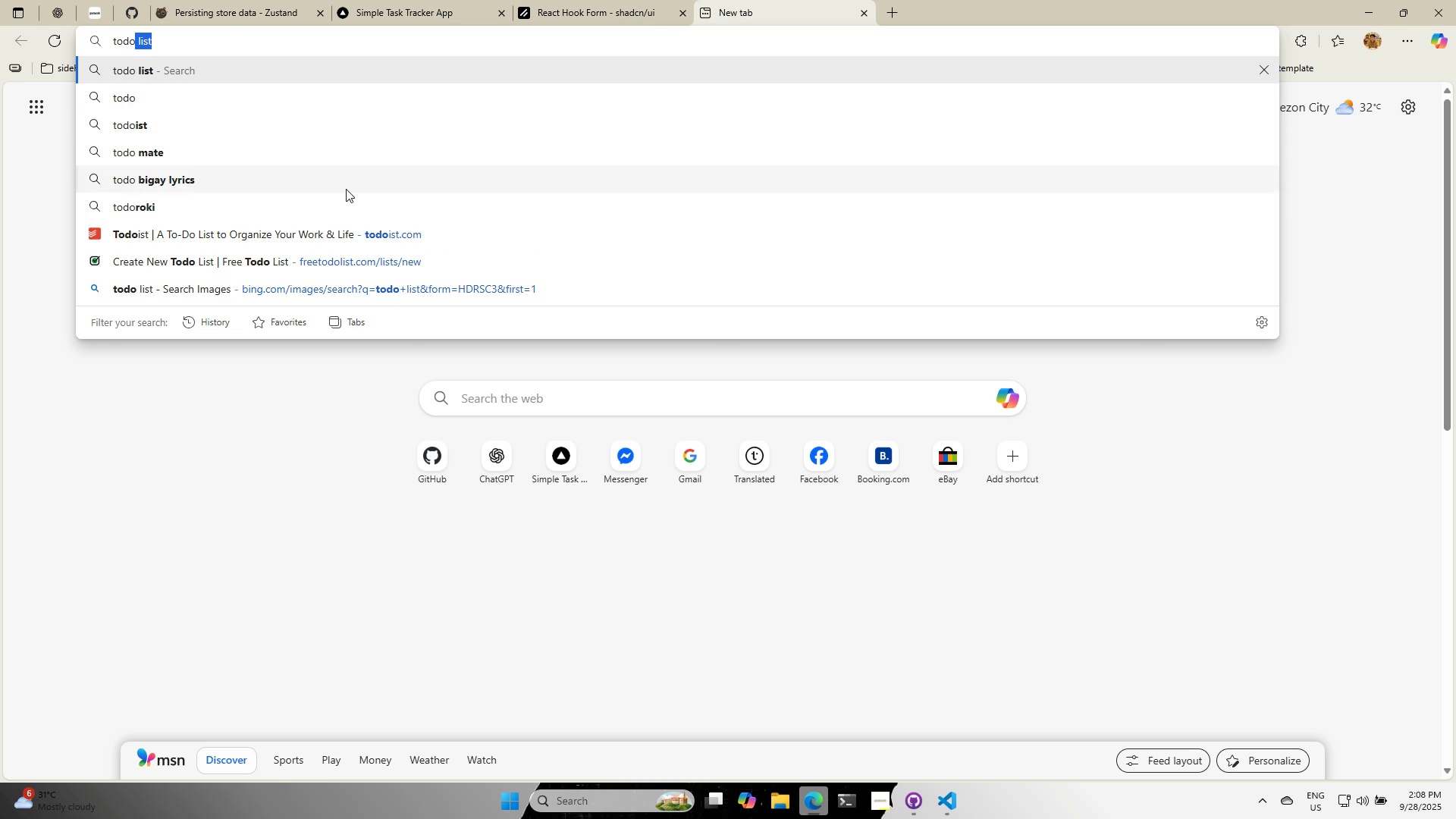 
left_click([309, 230])
 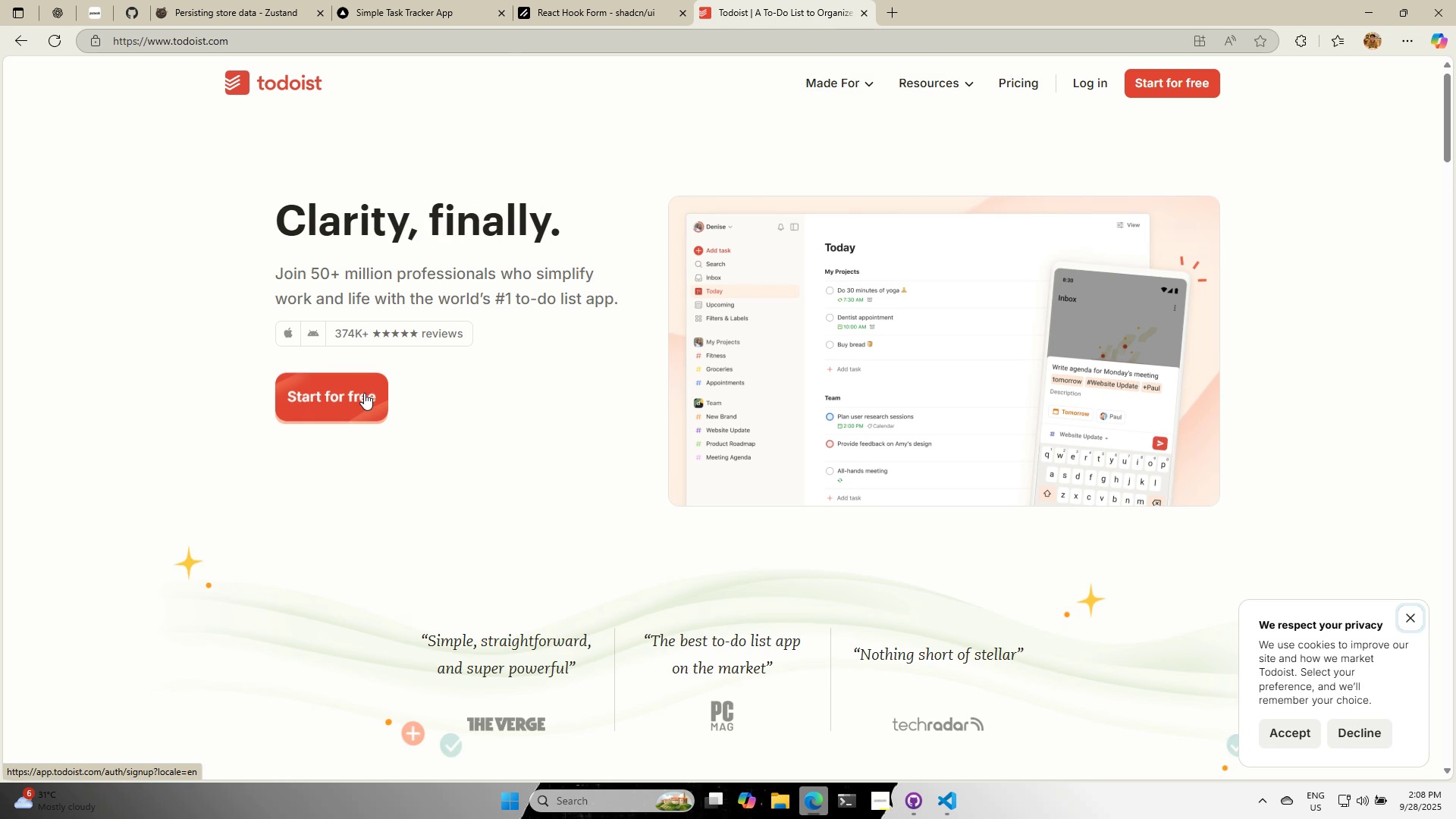 
wait(6.49)
 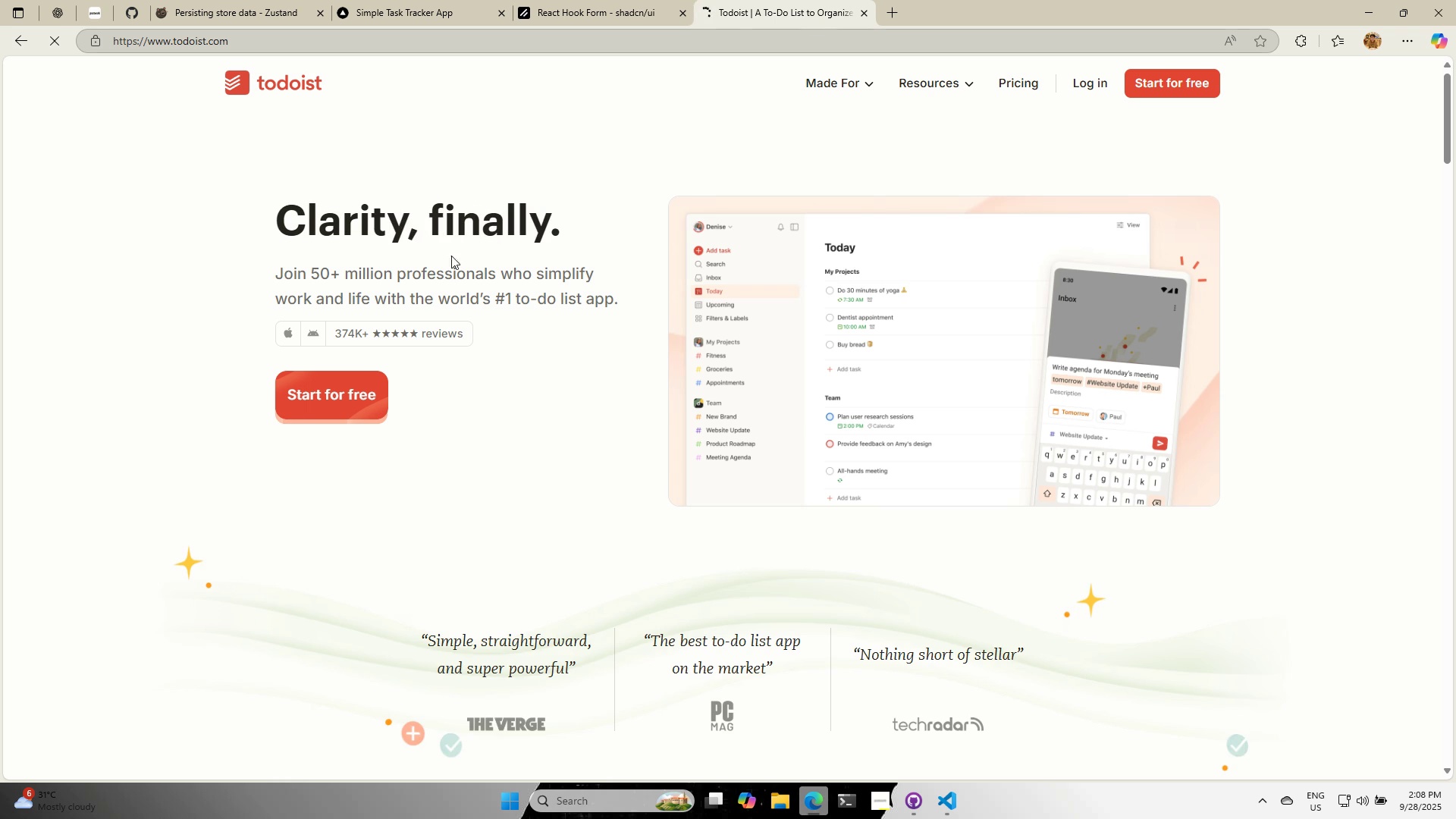 
left_click([497, 38])
 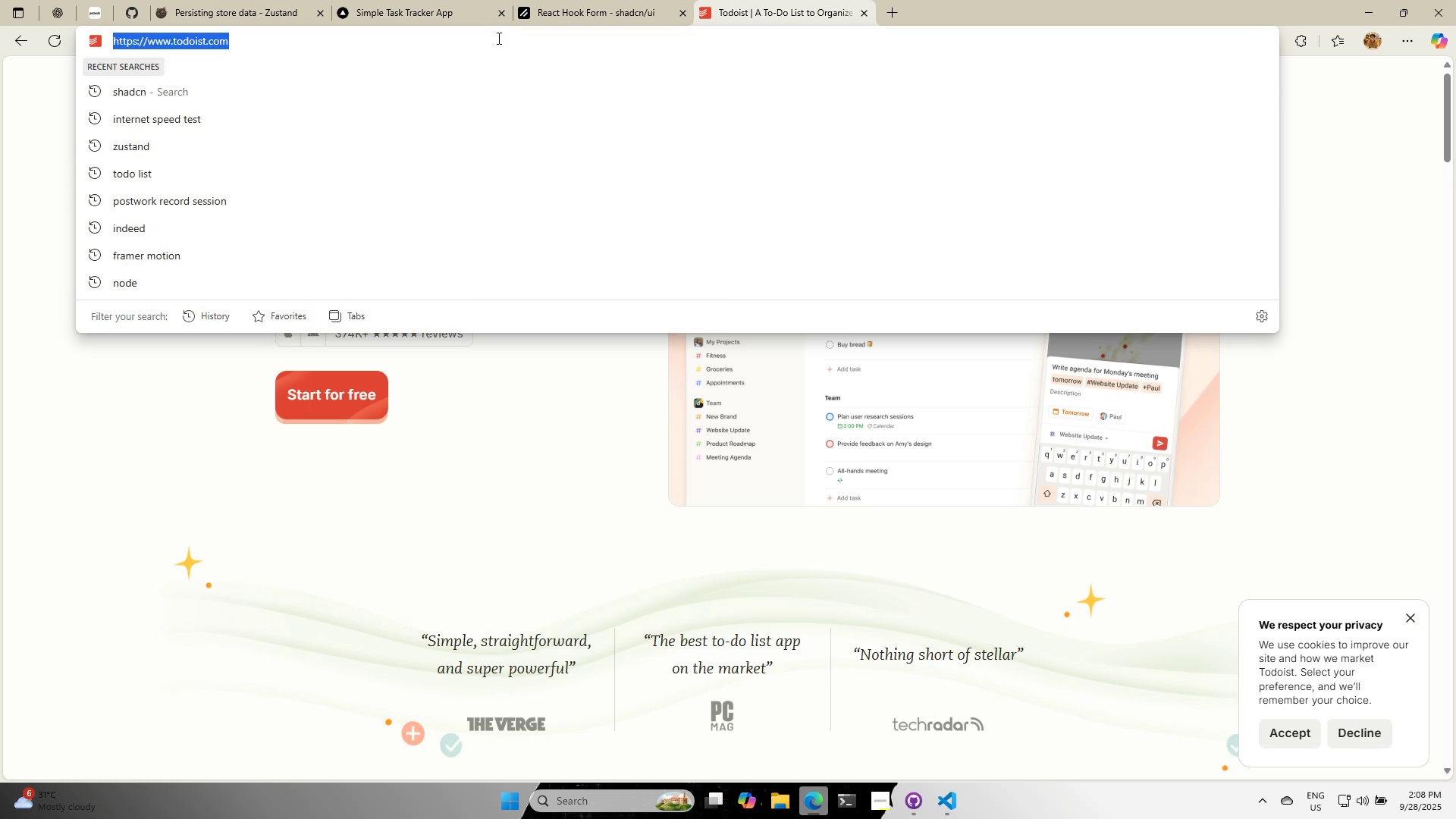 
type(todo list)
 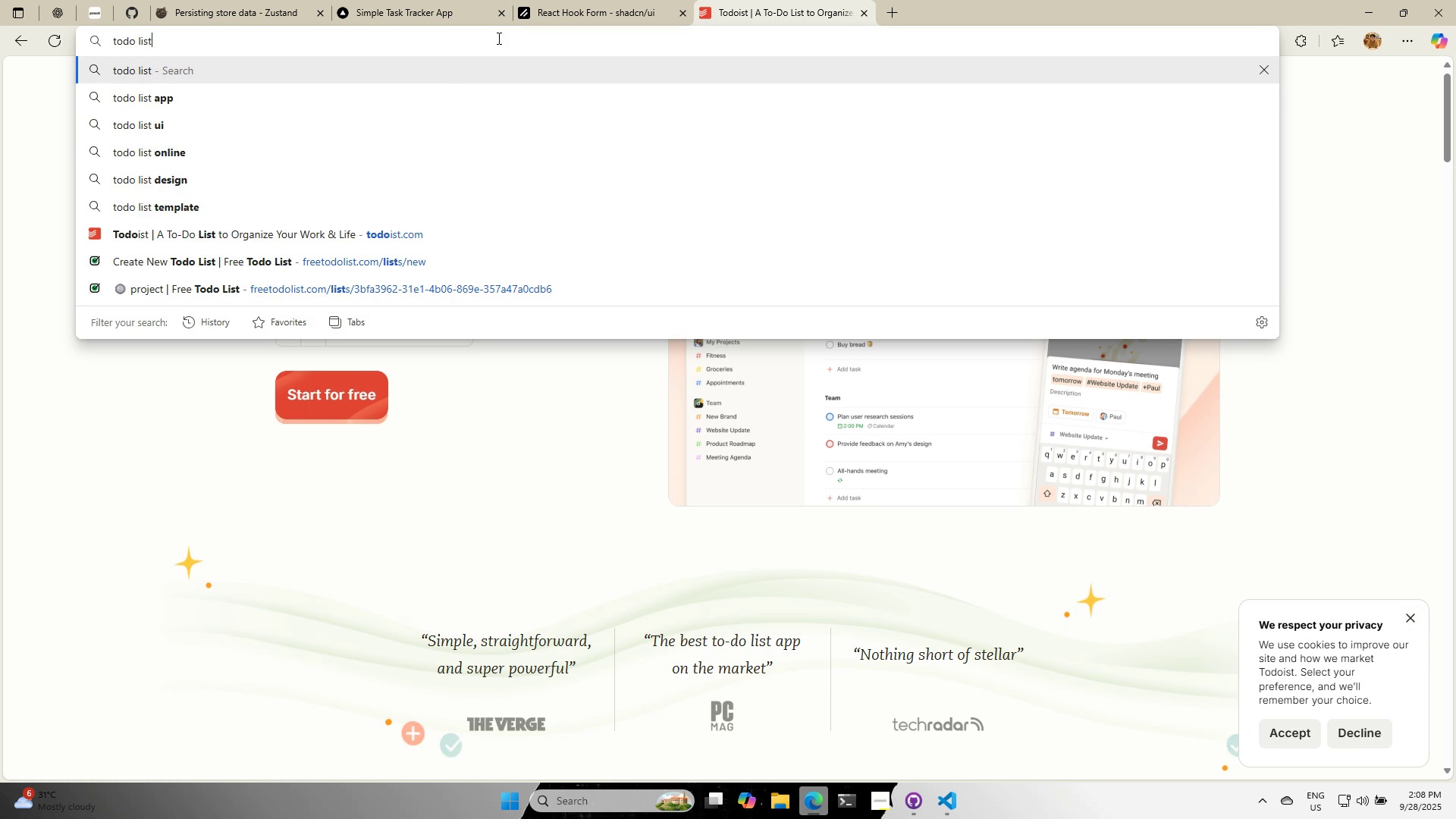 
key(Enter)
 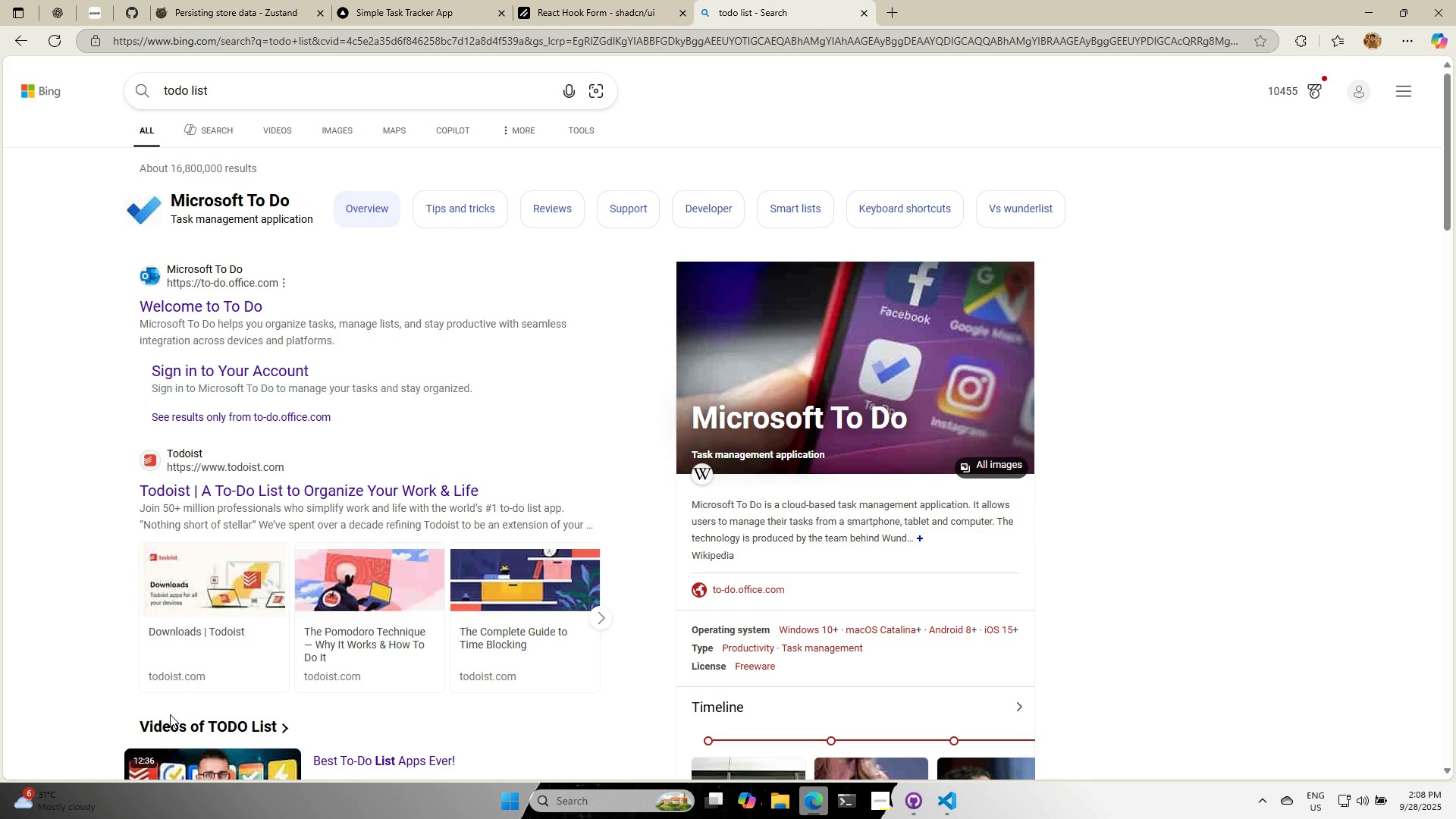 
scroll: coordinate [243, 618], scroll_direction: down, amount: 15.0
 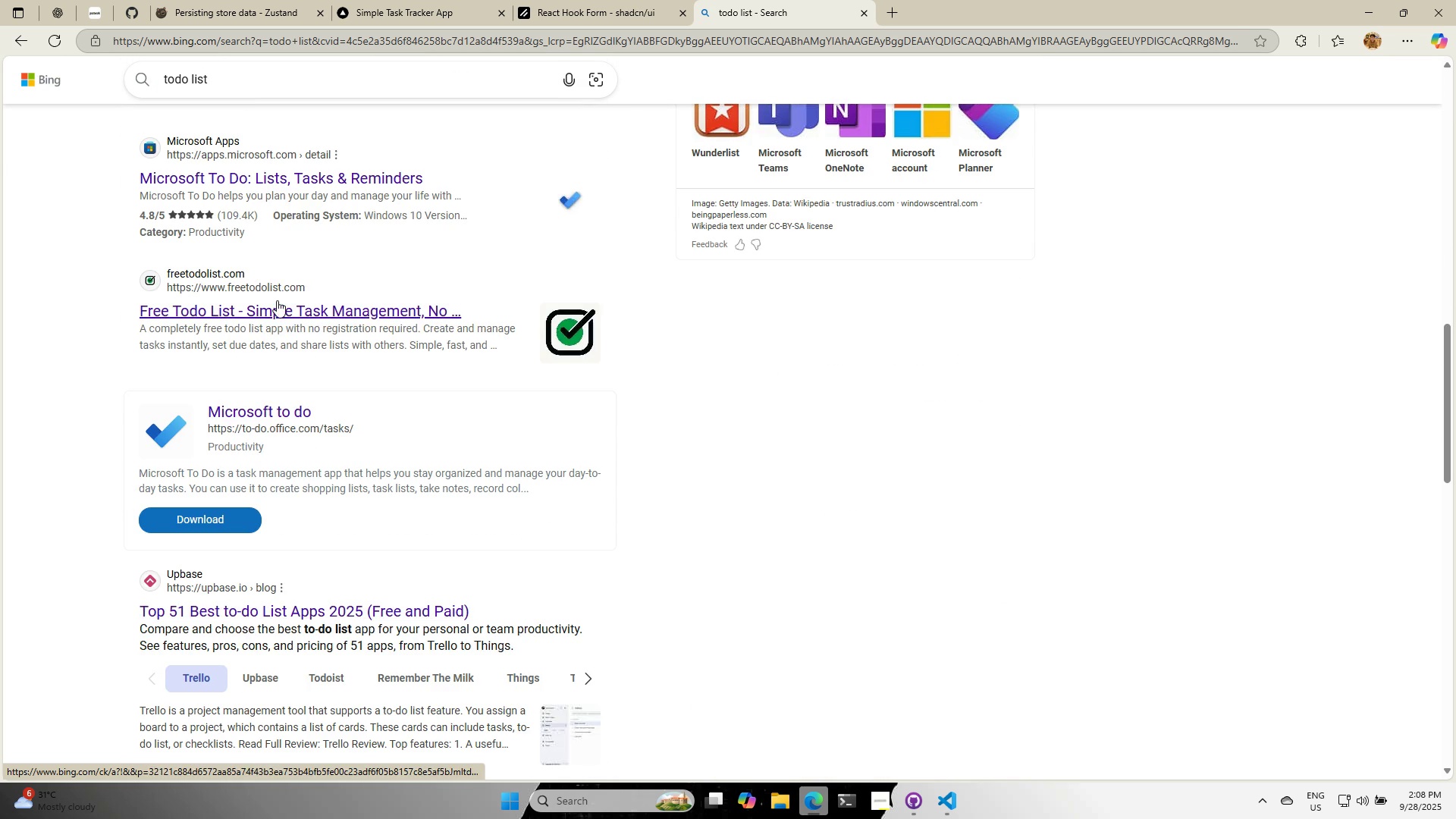 
left_click([277, 300])